 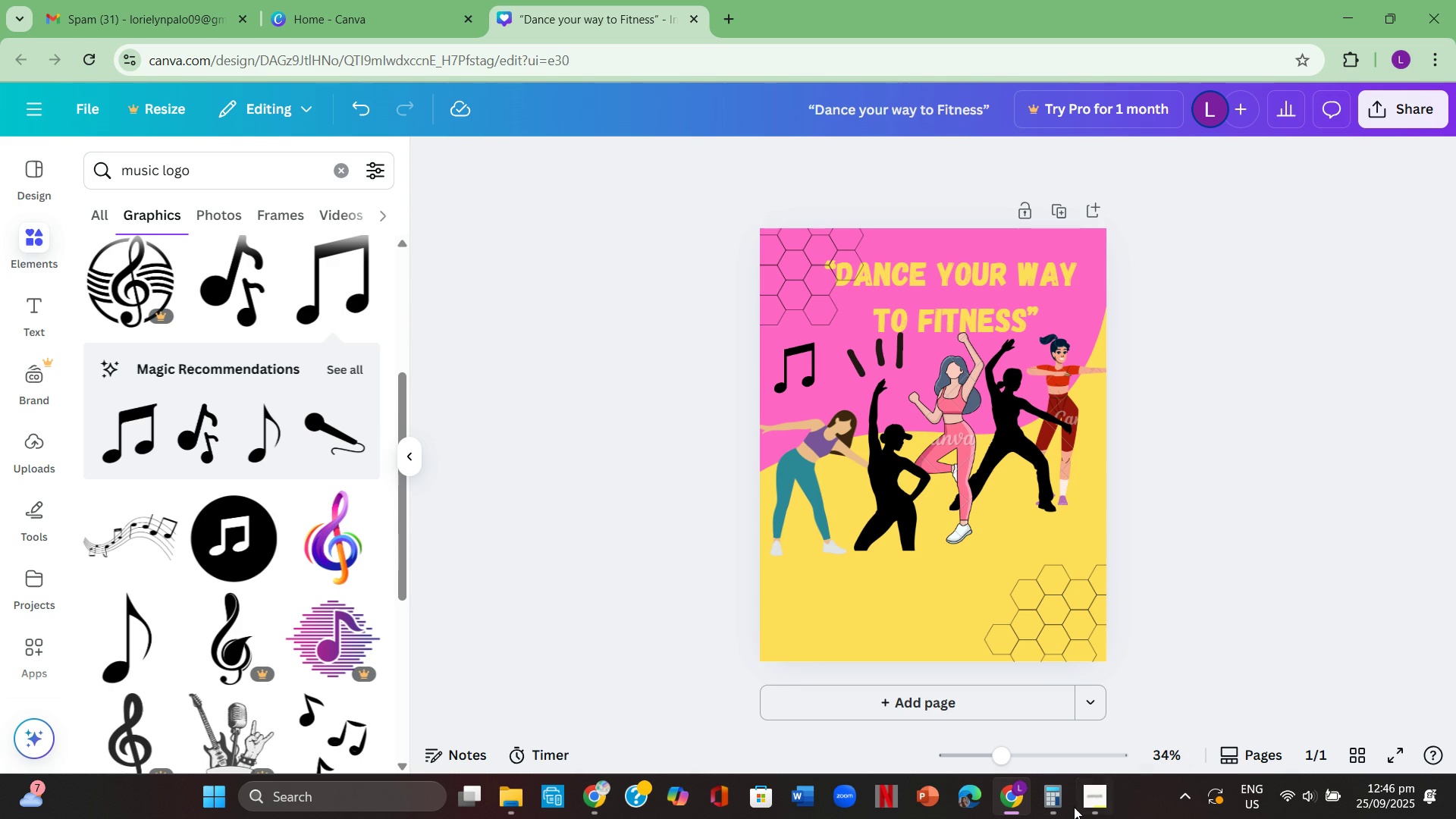 
left_click([1084, 799])
 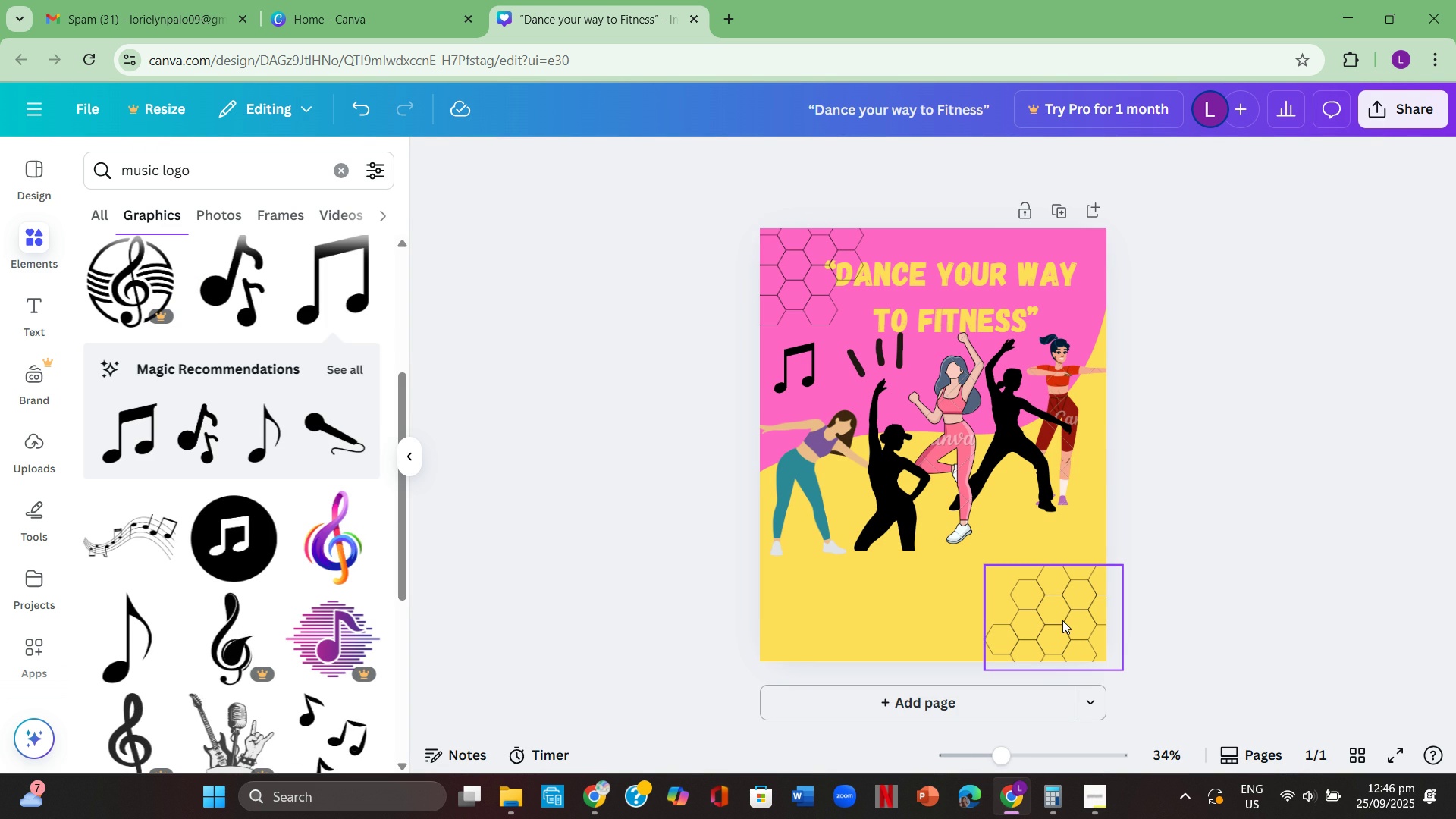 
left_click([804, 358])
 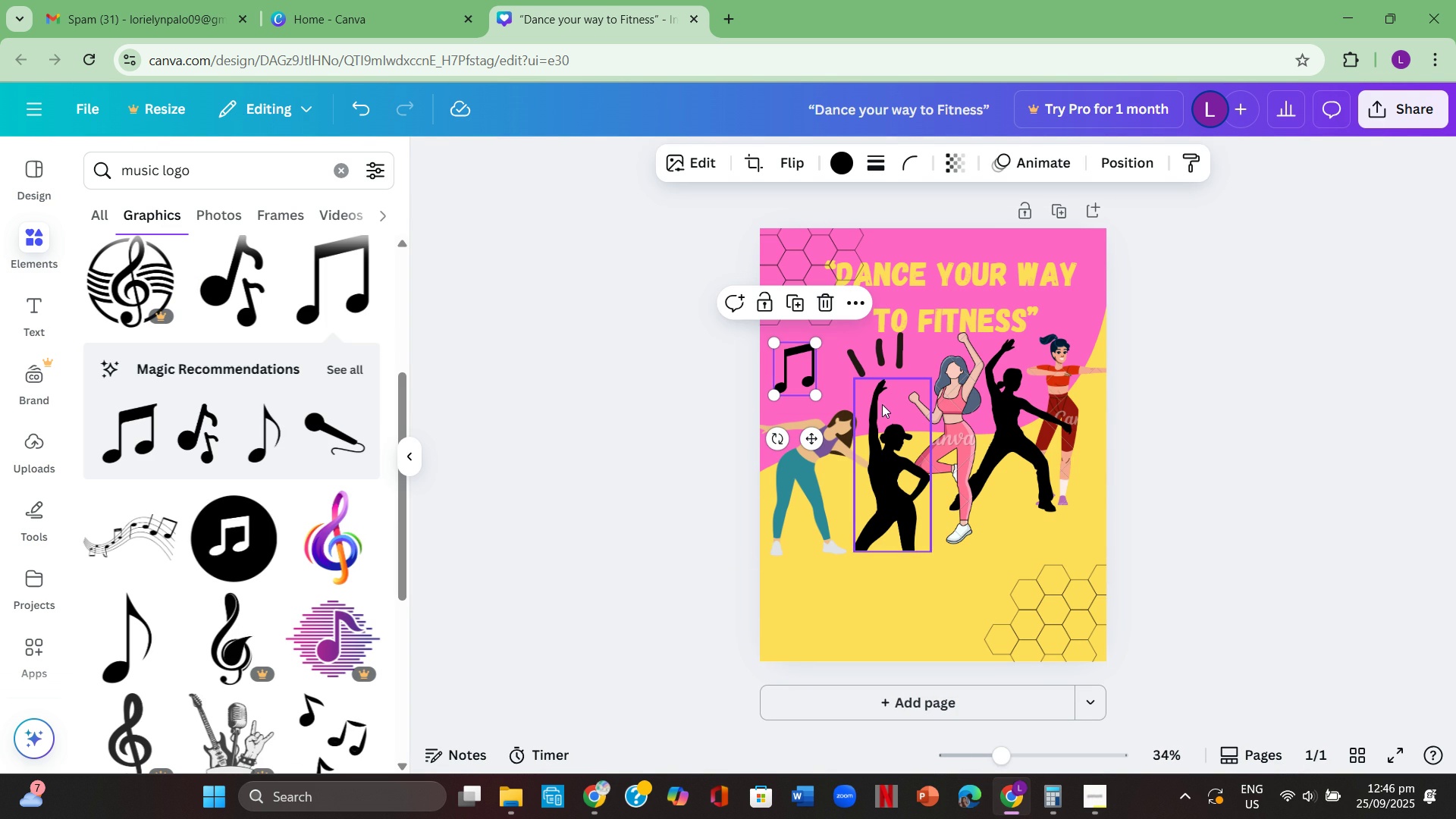 
key(Control+ControlLeft)
 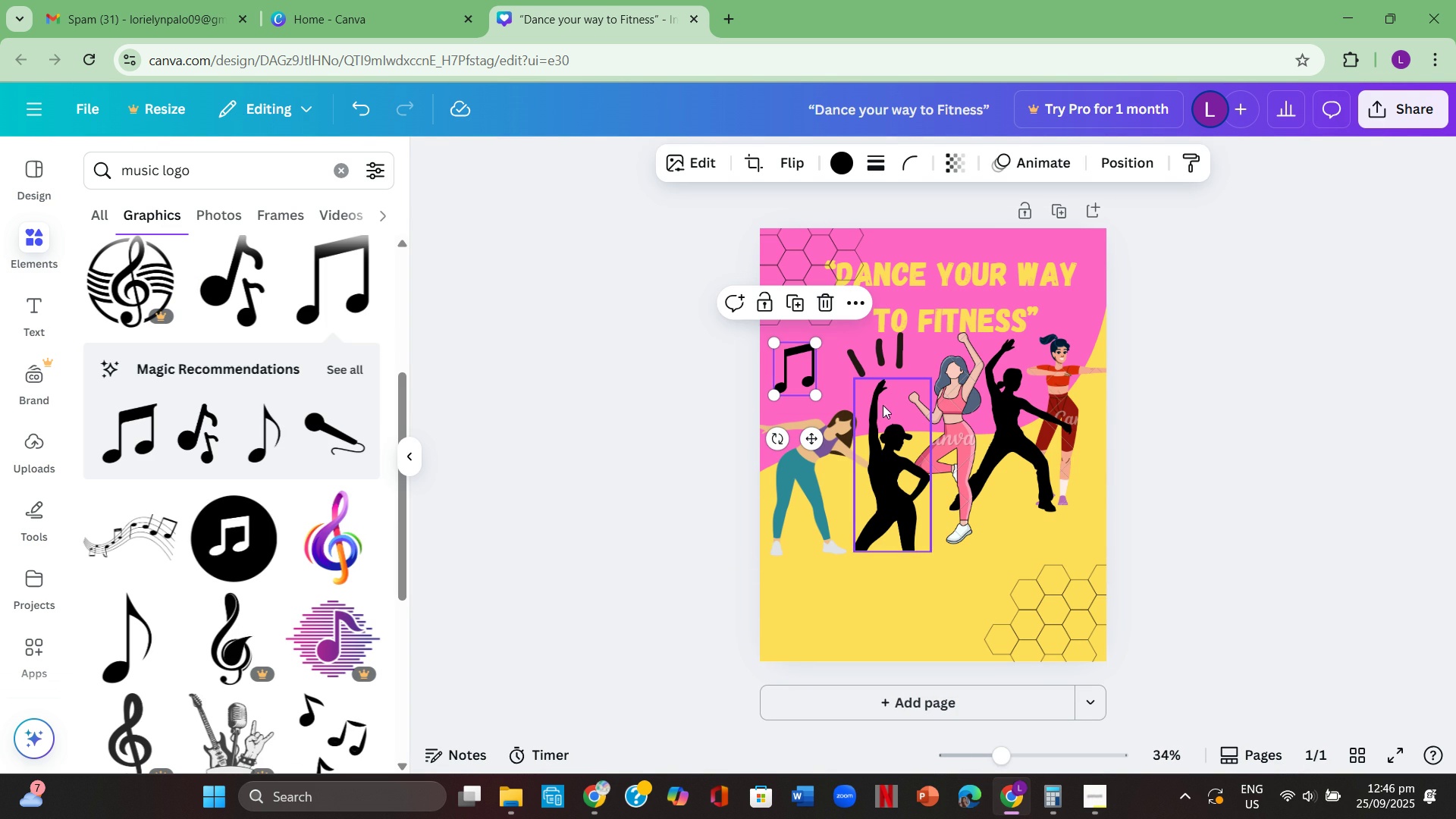 
key(Control+C)
 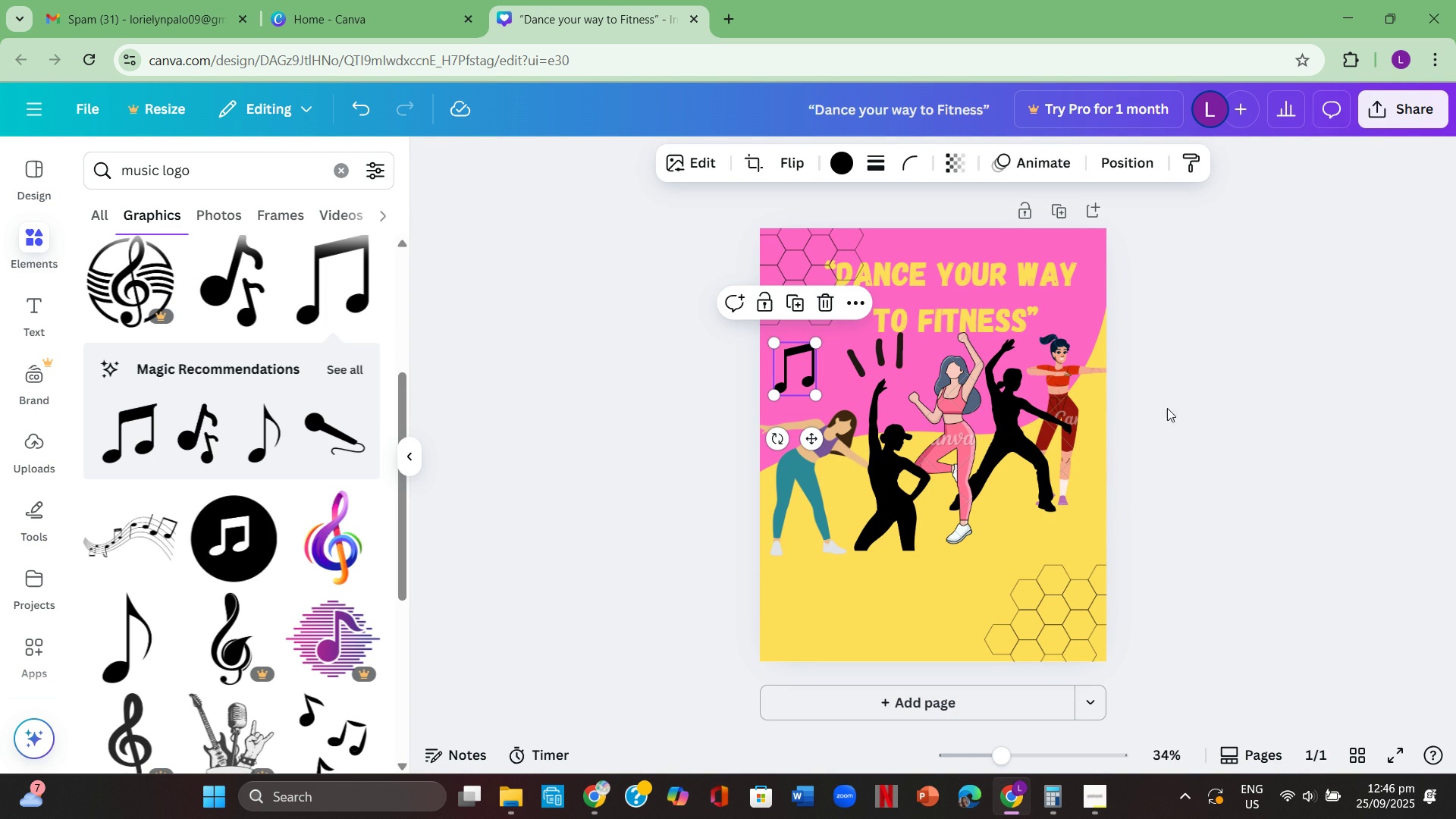 
left_click([1233, 450])